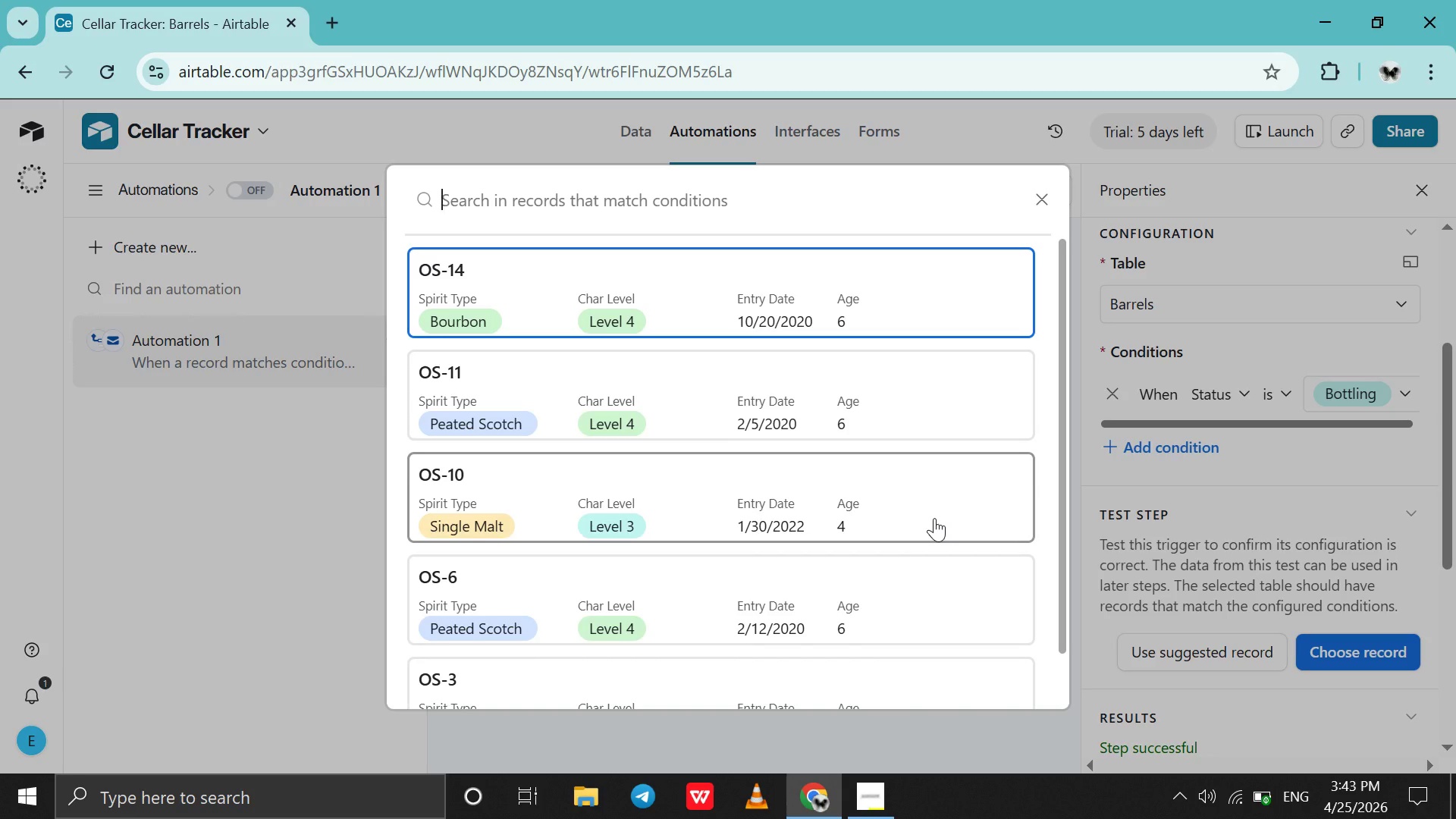 
left_click([934, 518])
 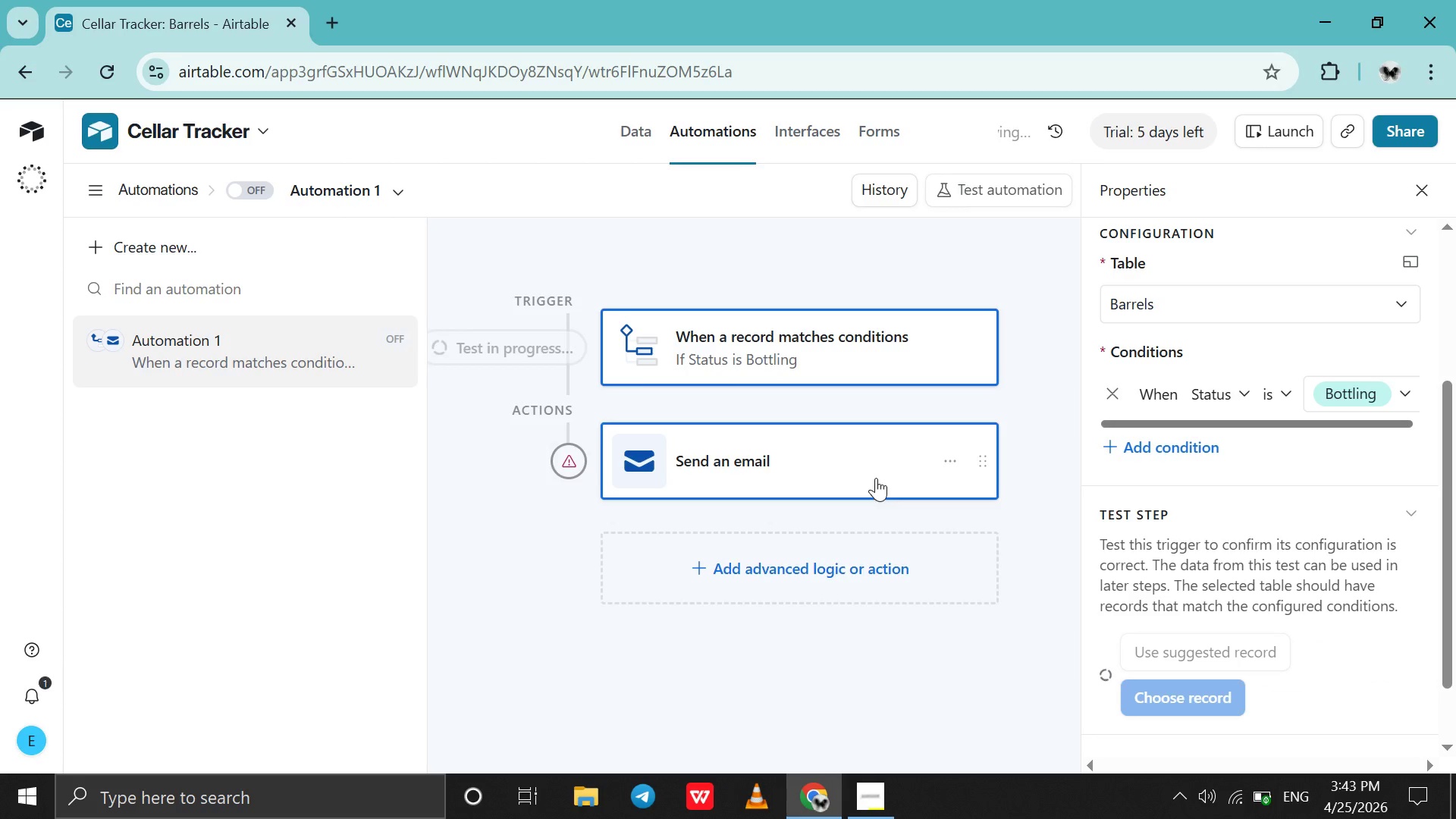 
left_click([876, 477])
 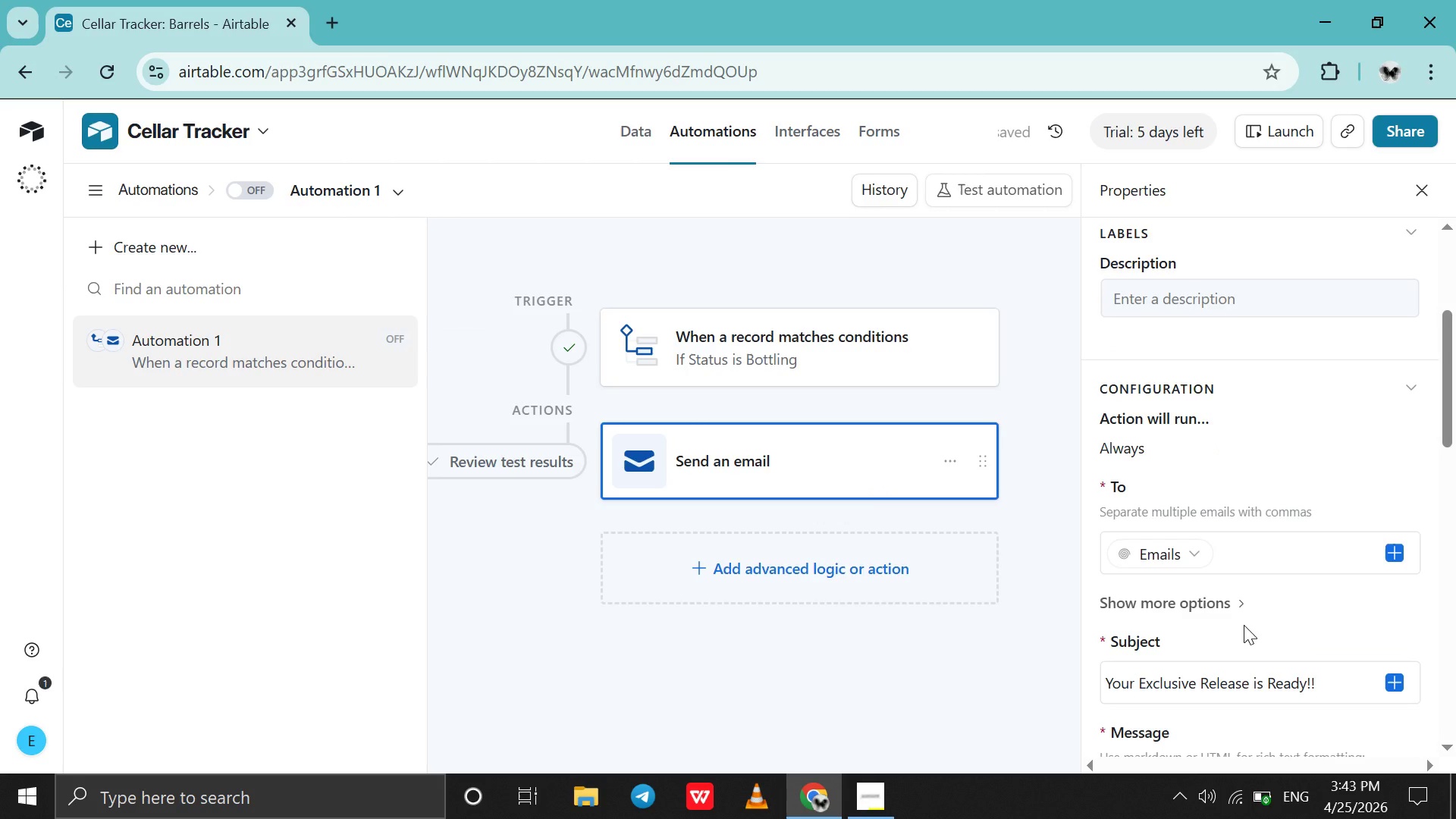 
scroll: coordinate [1267, 426], scroll_direction: down, amount: 17.0